 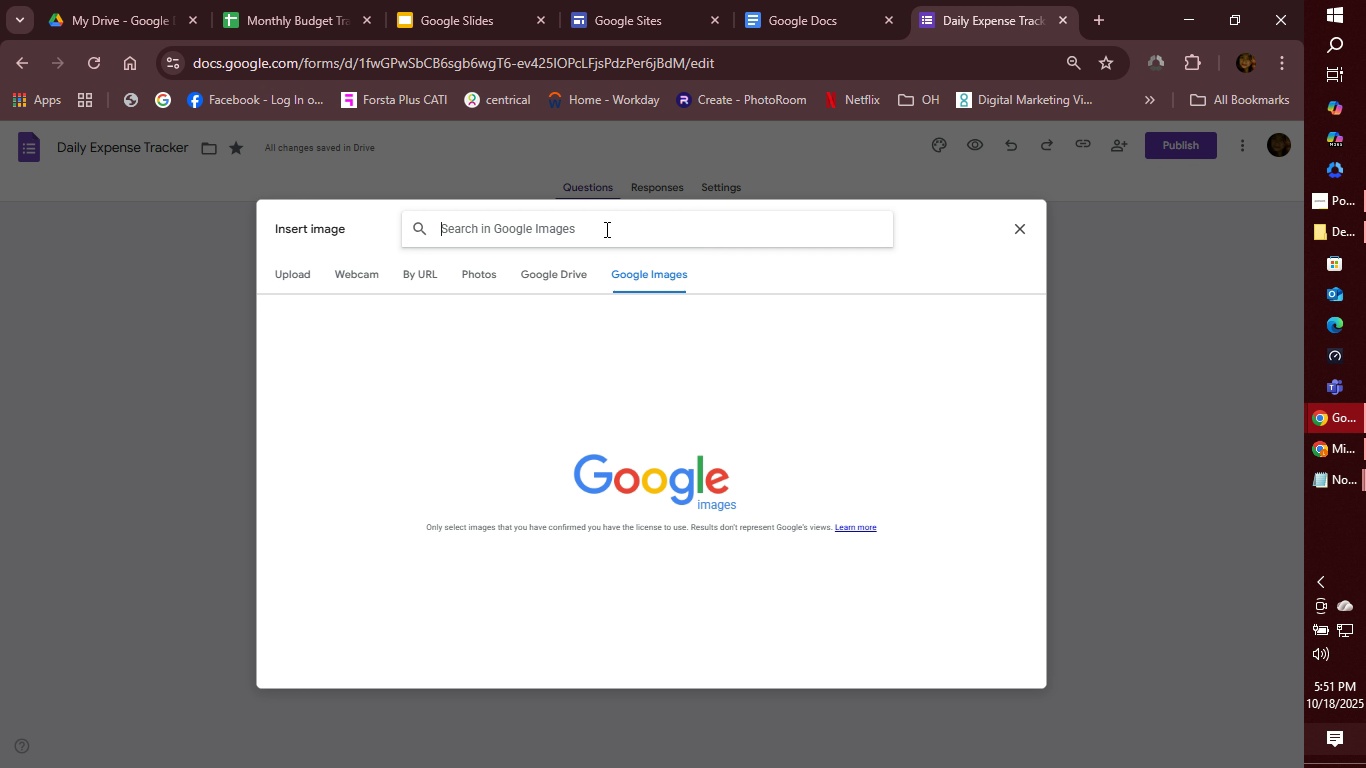 
type(Tracker)
 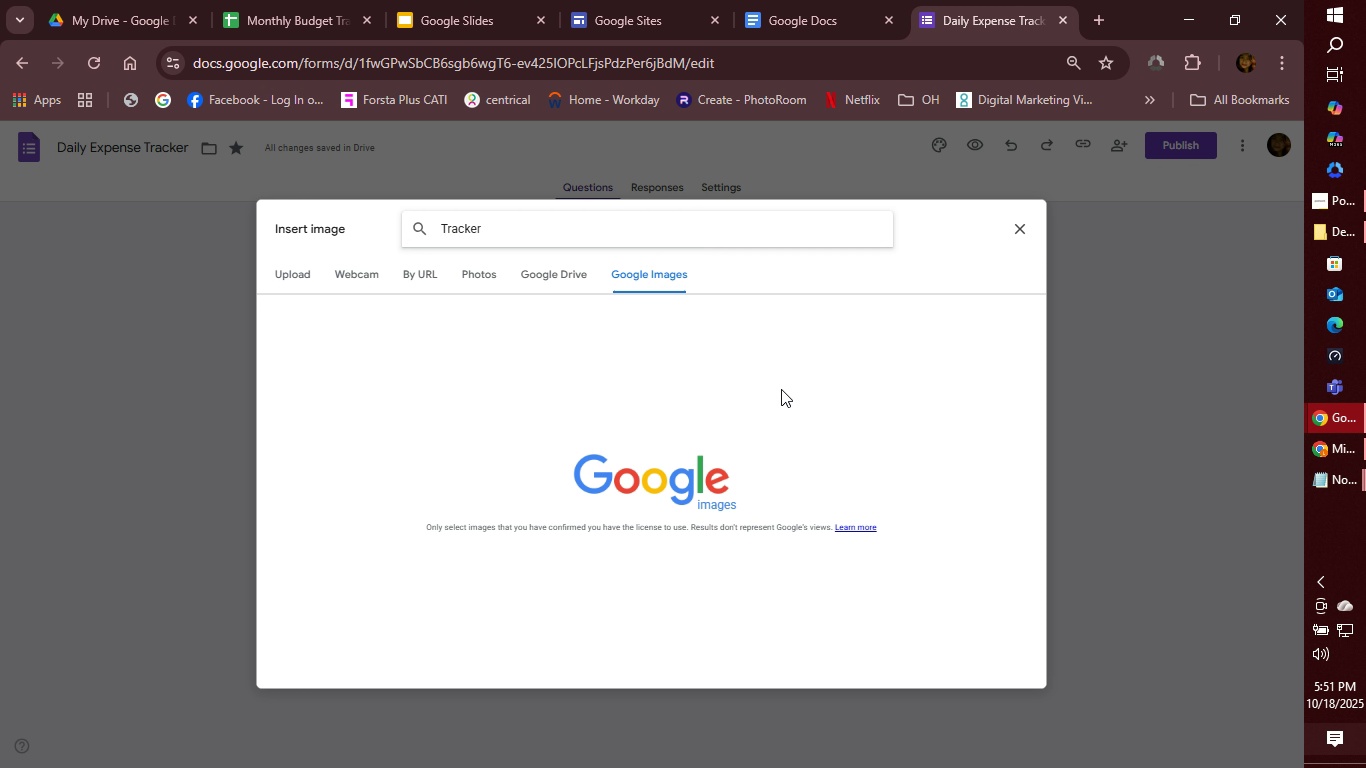 
hold_key(key=Backspace, duration=1.0)
 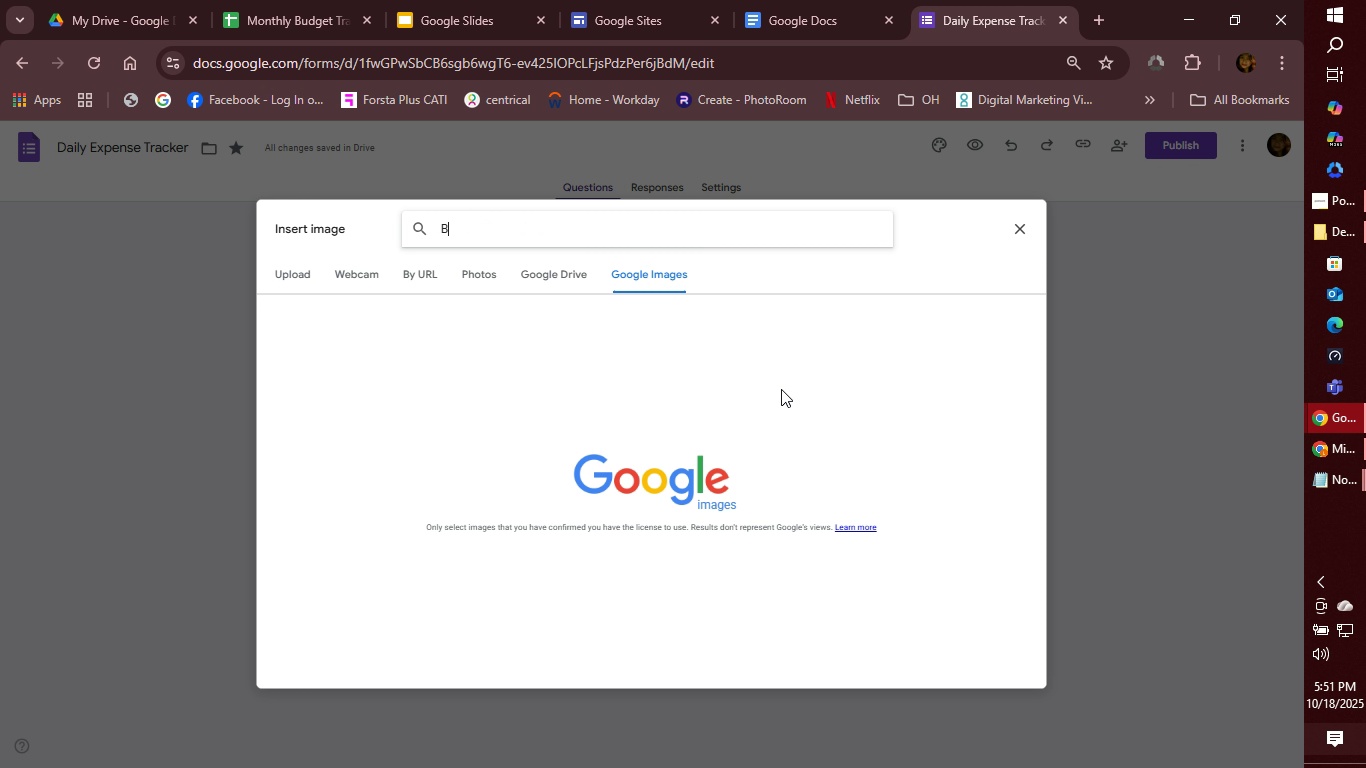 
type(Bdge)
key(Backspace)
key(Backspace)
key(Backspace)
type(udget Trackr)
 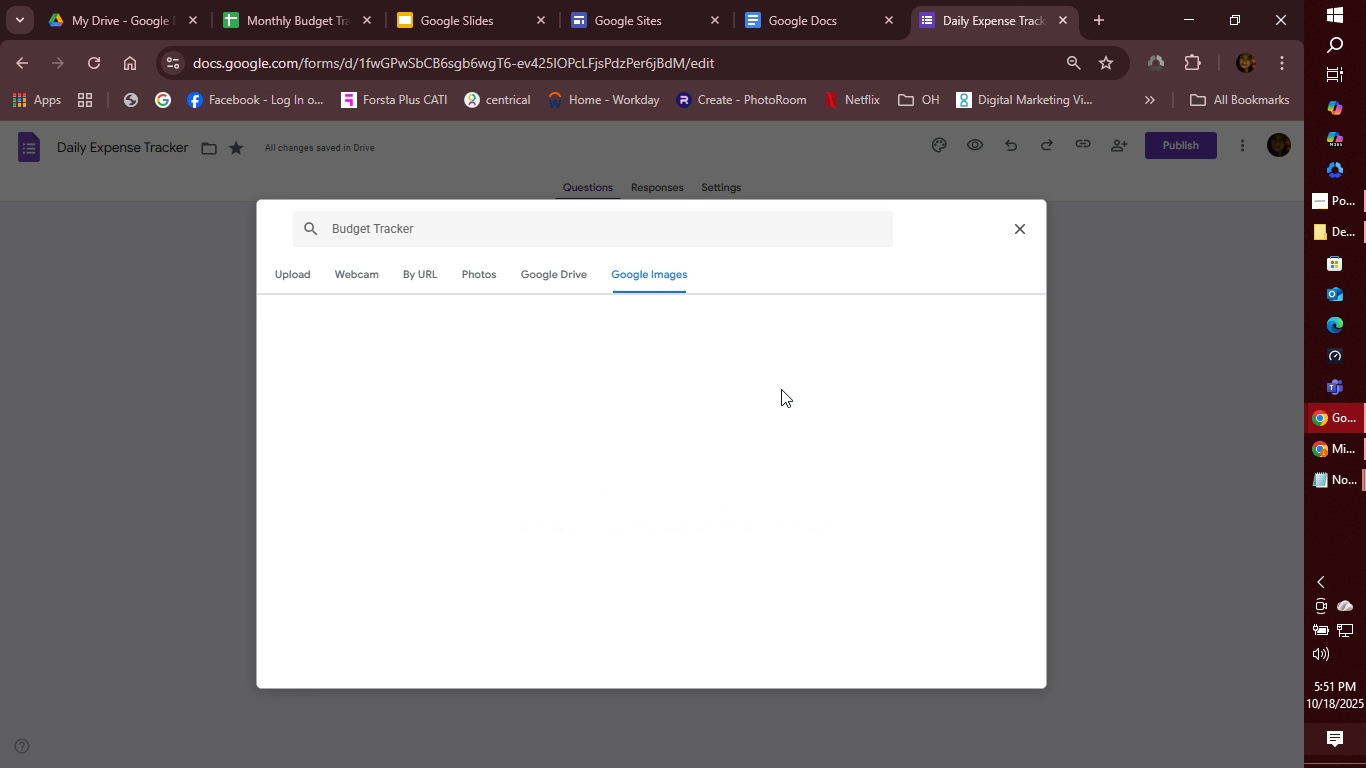 
 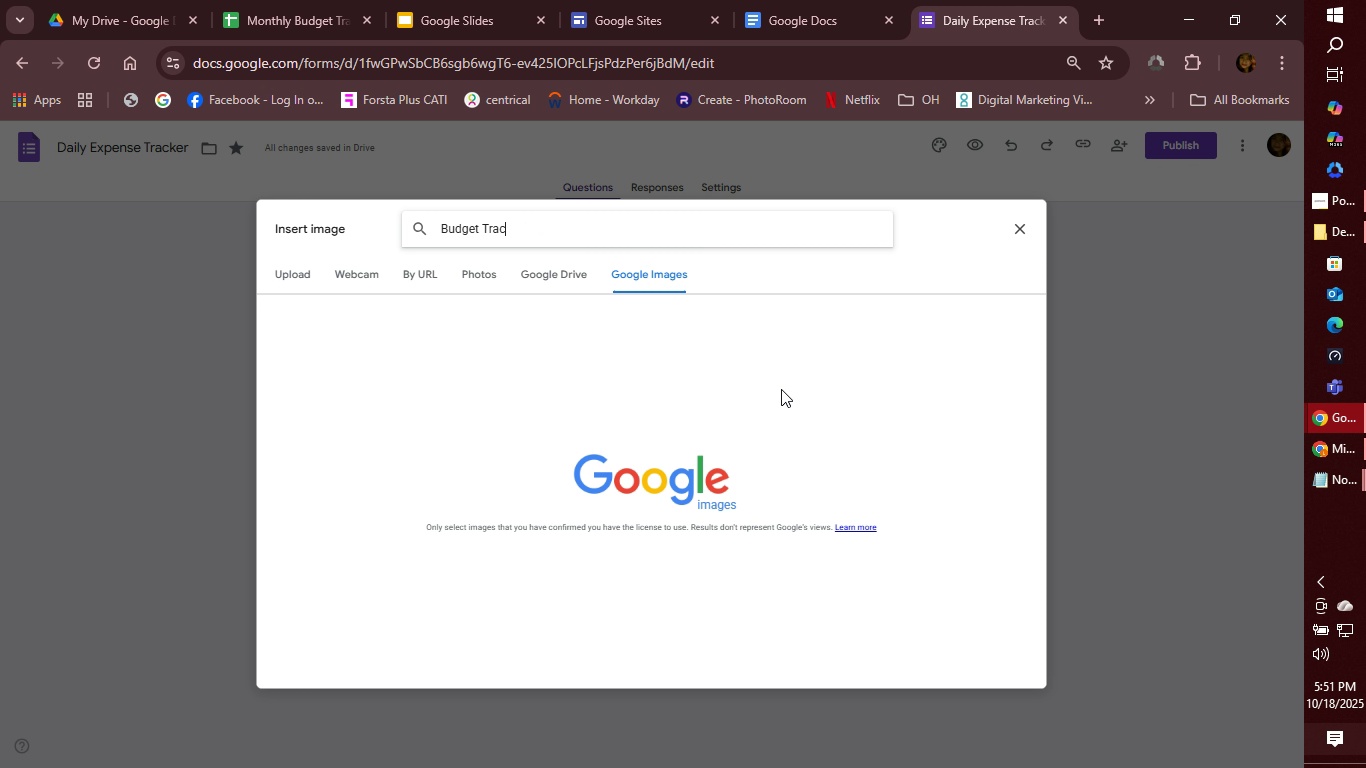 
hold_key(key=E, duration=0.35)
 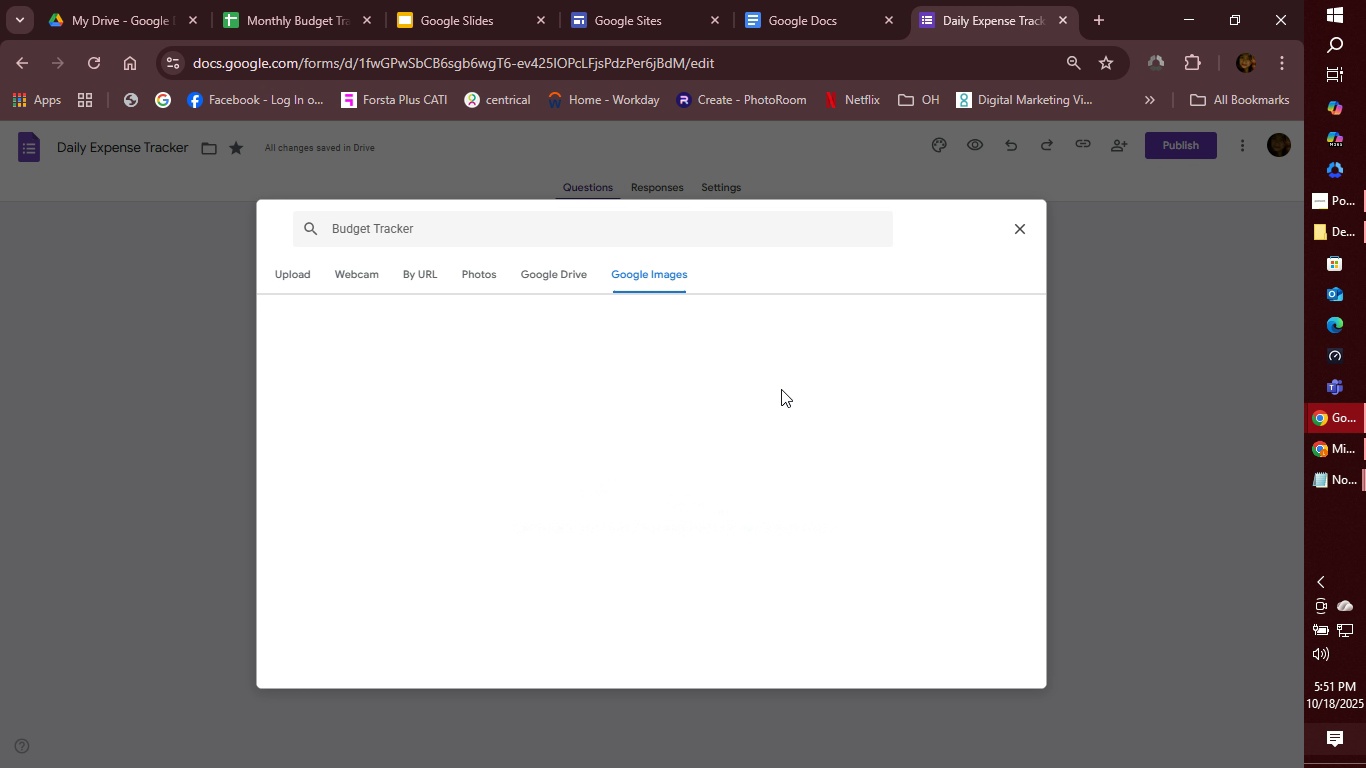 
key(Enter)
 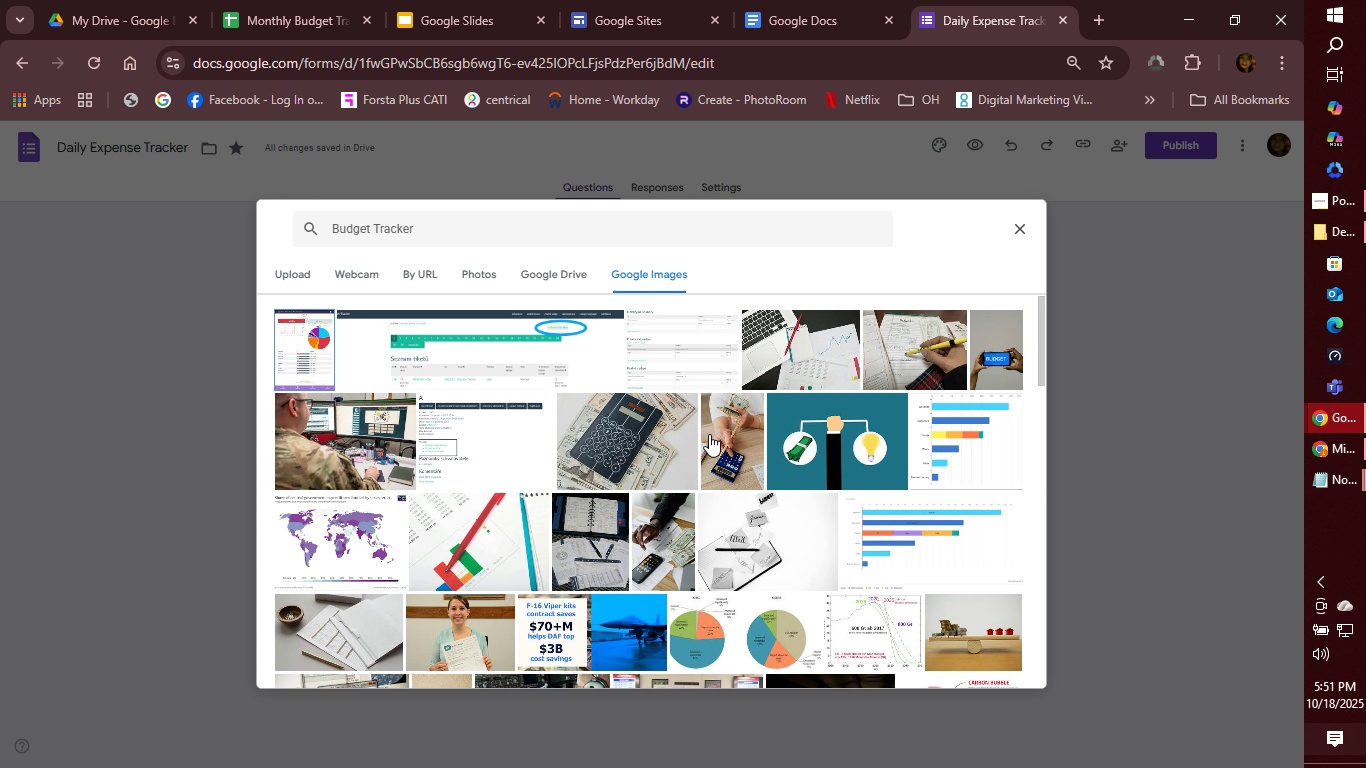 
wait(5.07)
 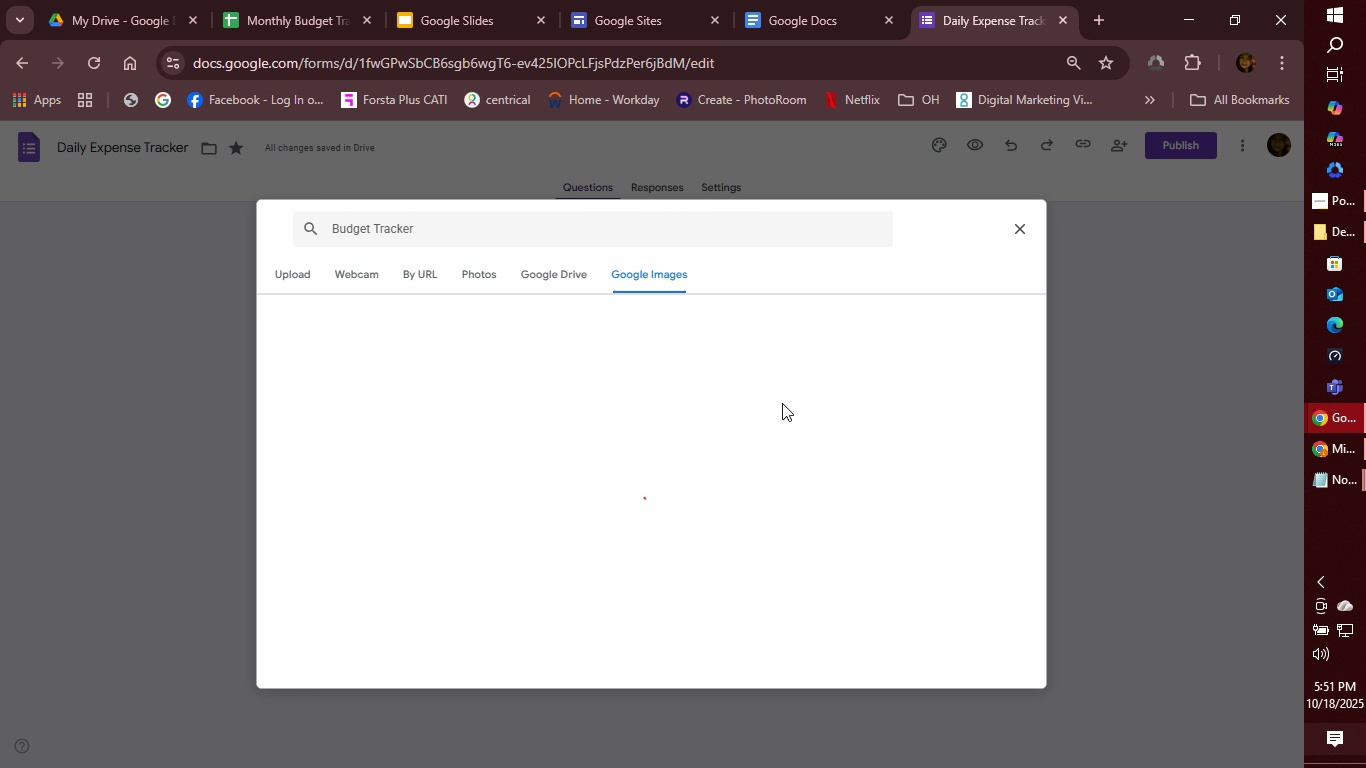 
scroll: coordinate [718, 440], scroll_direction: down, amount: 5.0
 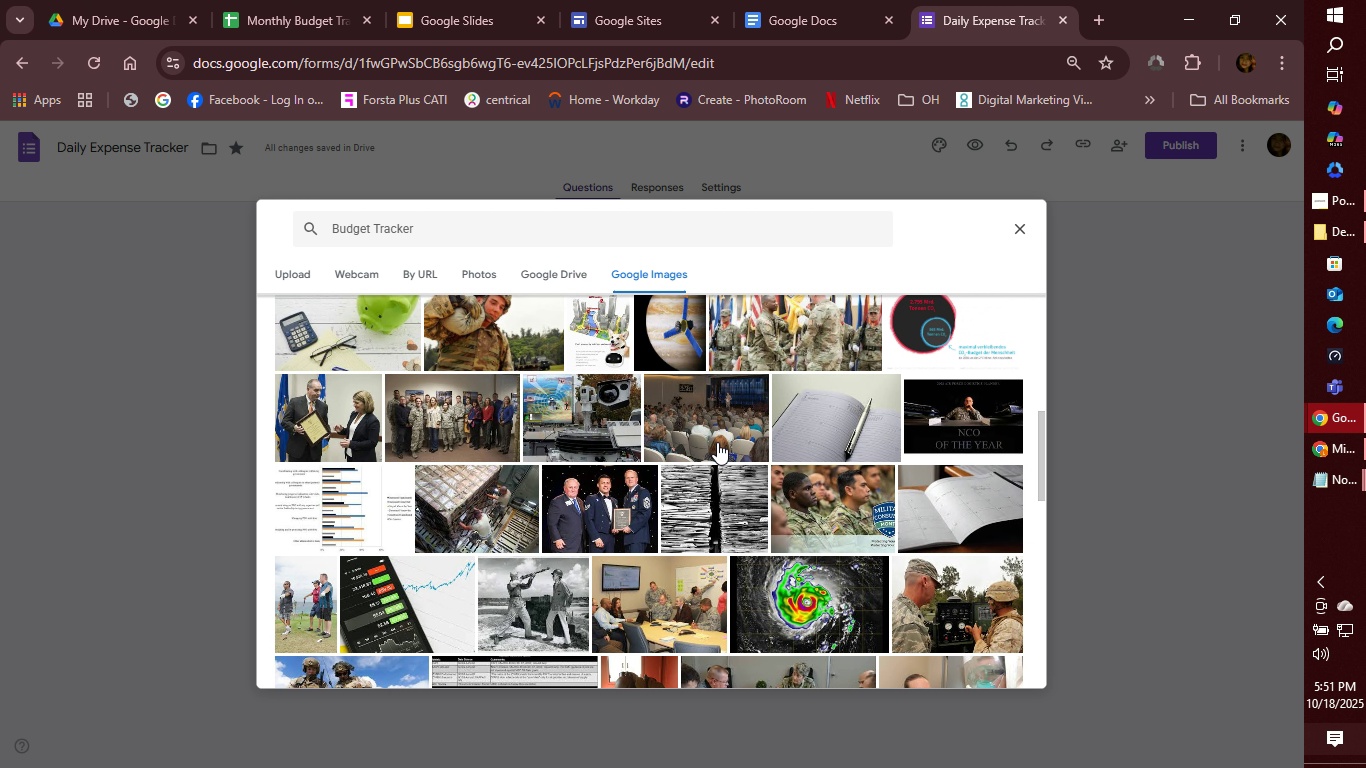 
scroll: coordinate [716, 443], scroll_direction: up, amount: 3.0
 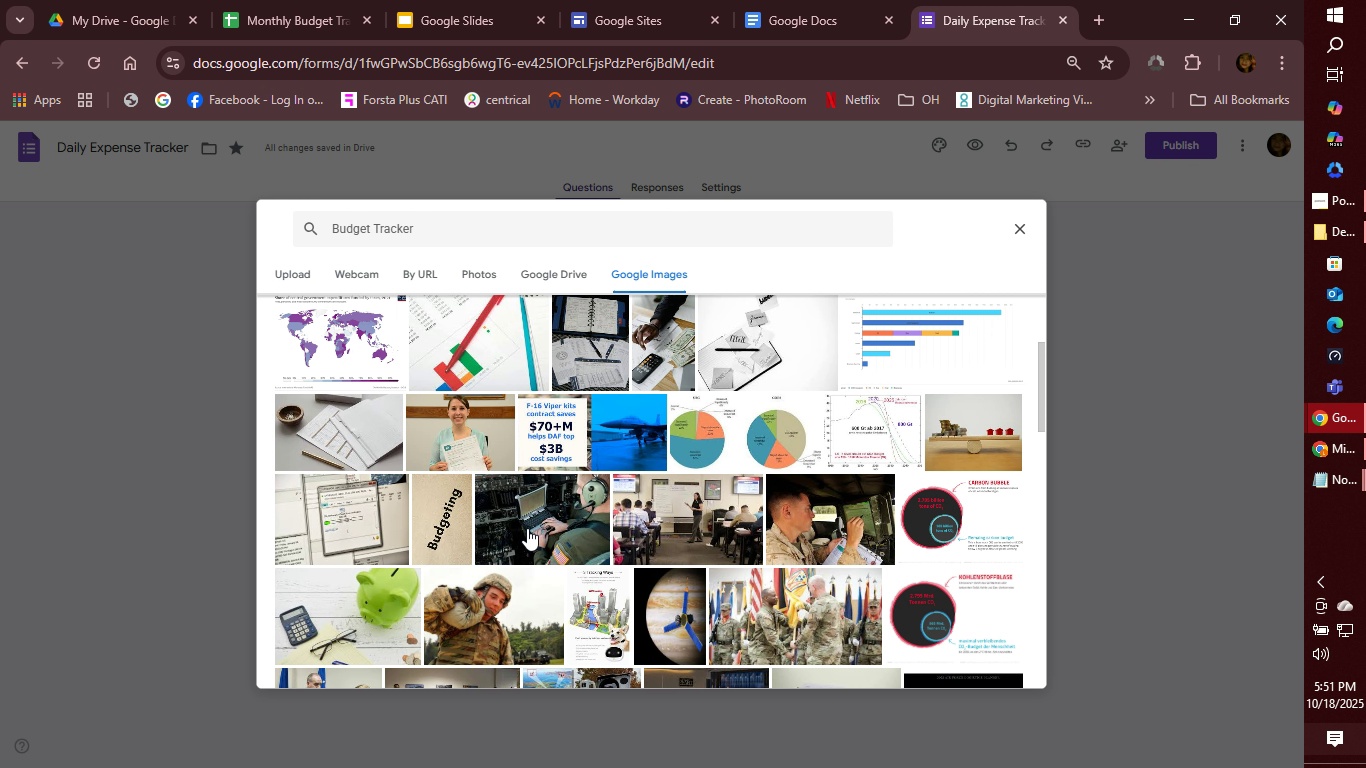 
scroll: coordinate [700, 564], scroll_direction: down, amount: 6.0
 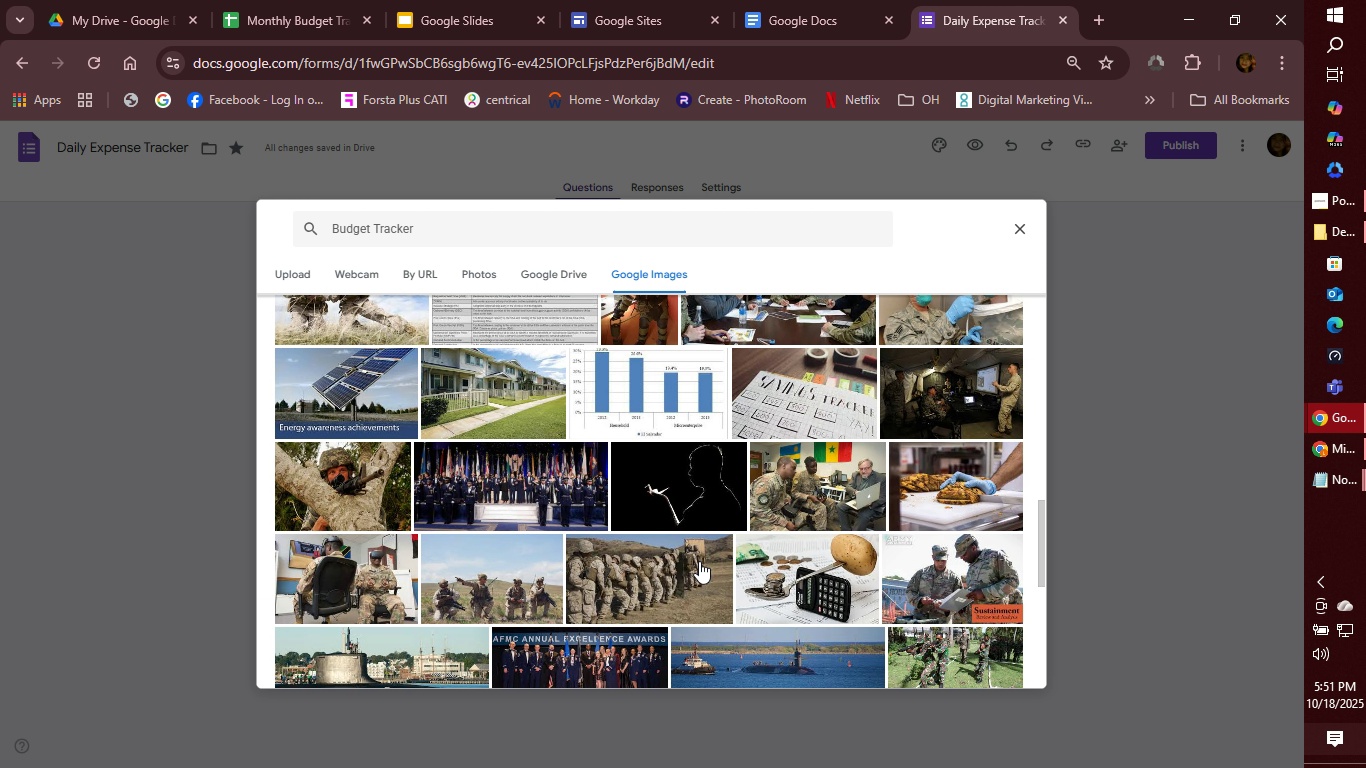 
scroll: coordinate [699, 558], scroll_direction: up, amount: 4.0
 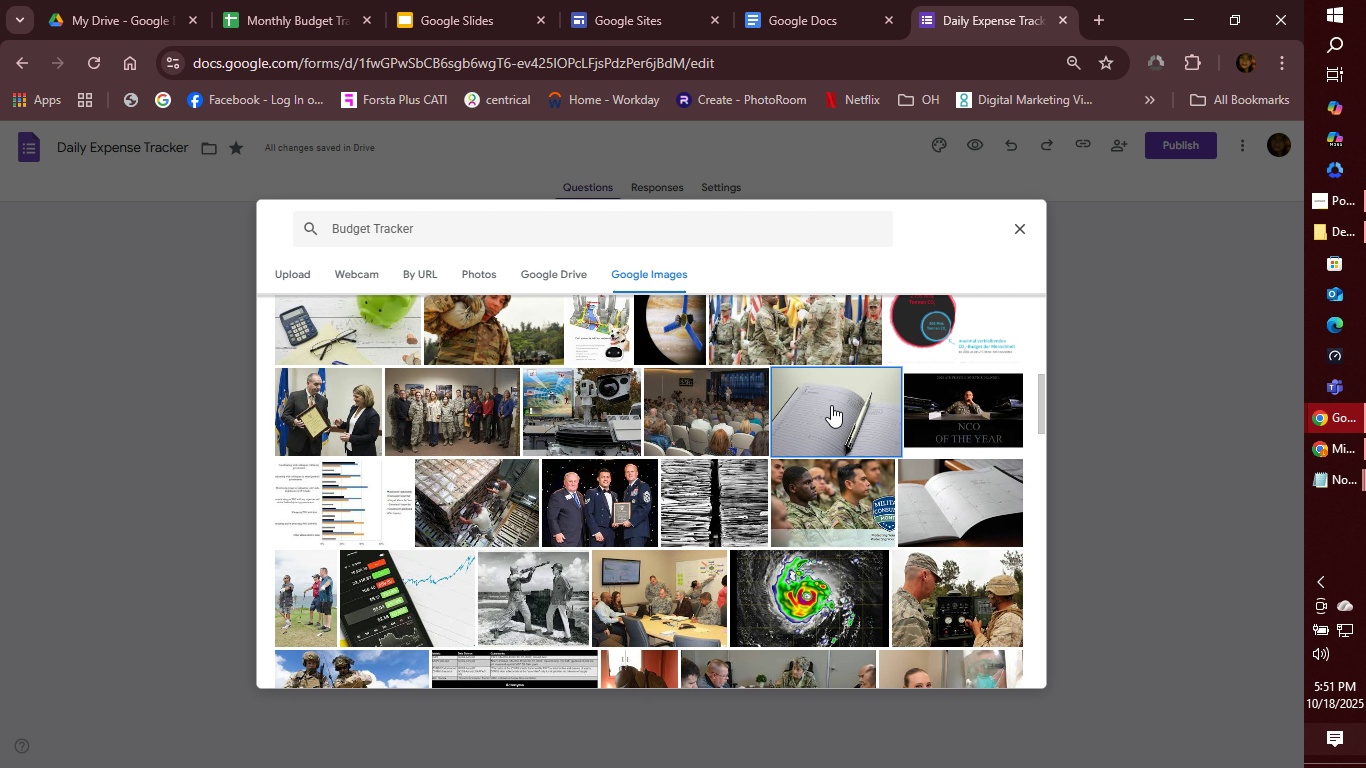 
left_click([831, 406])
 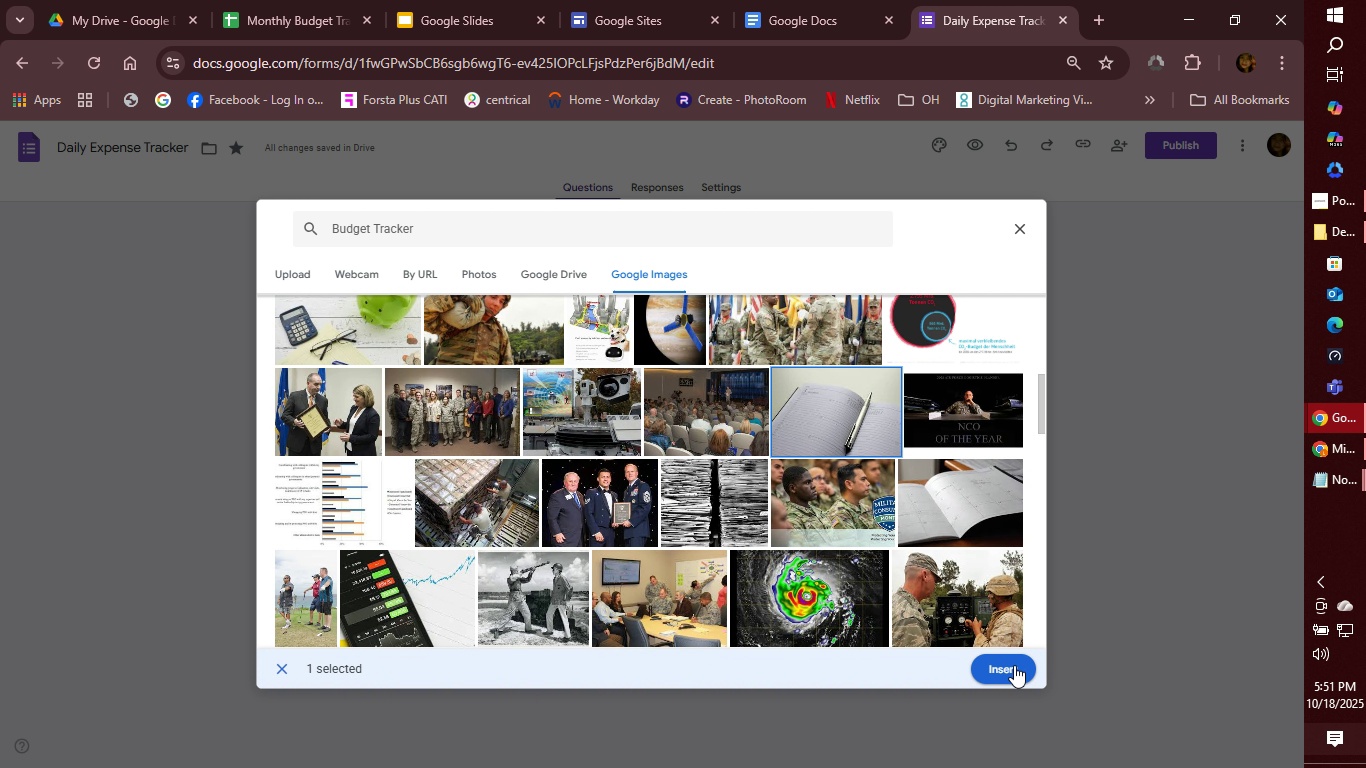 
left_click([1014, 666])
 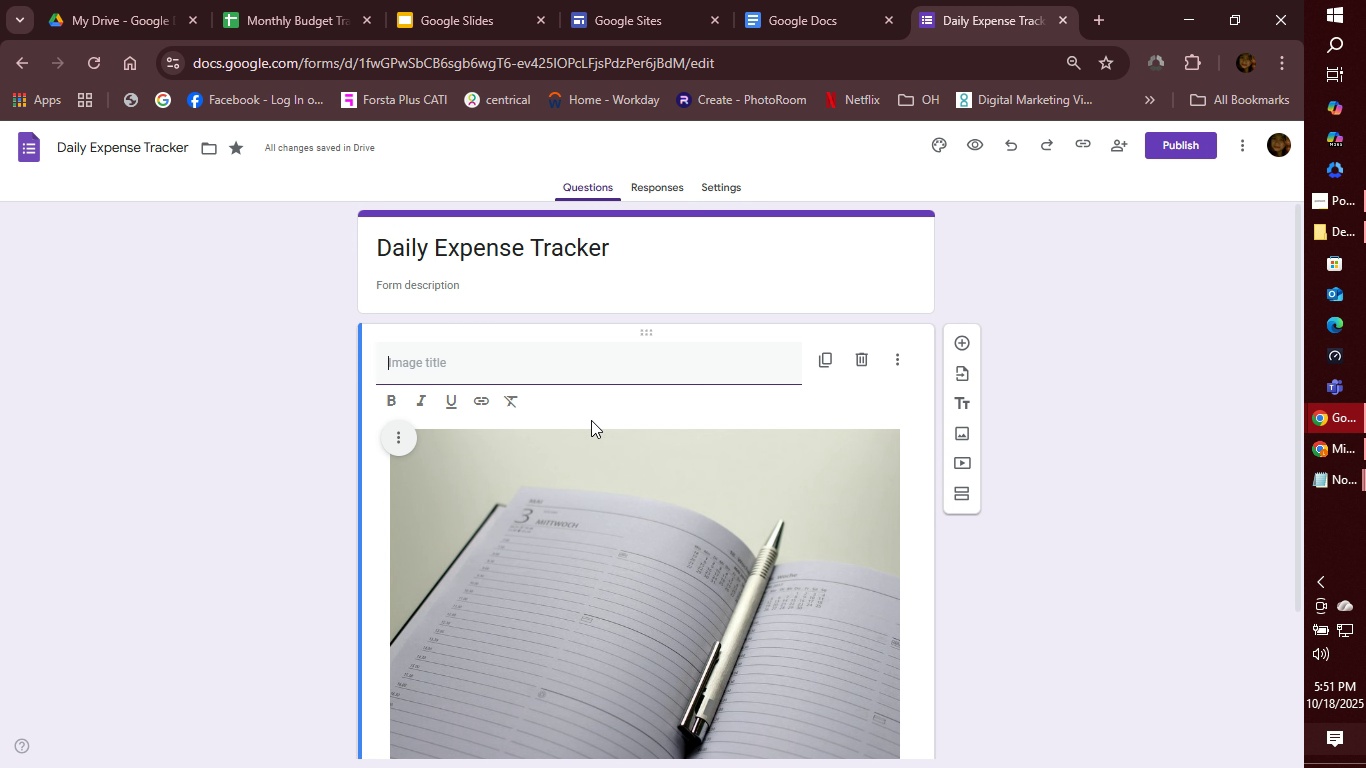 
wait(5.68)
 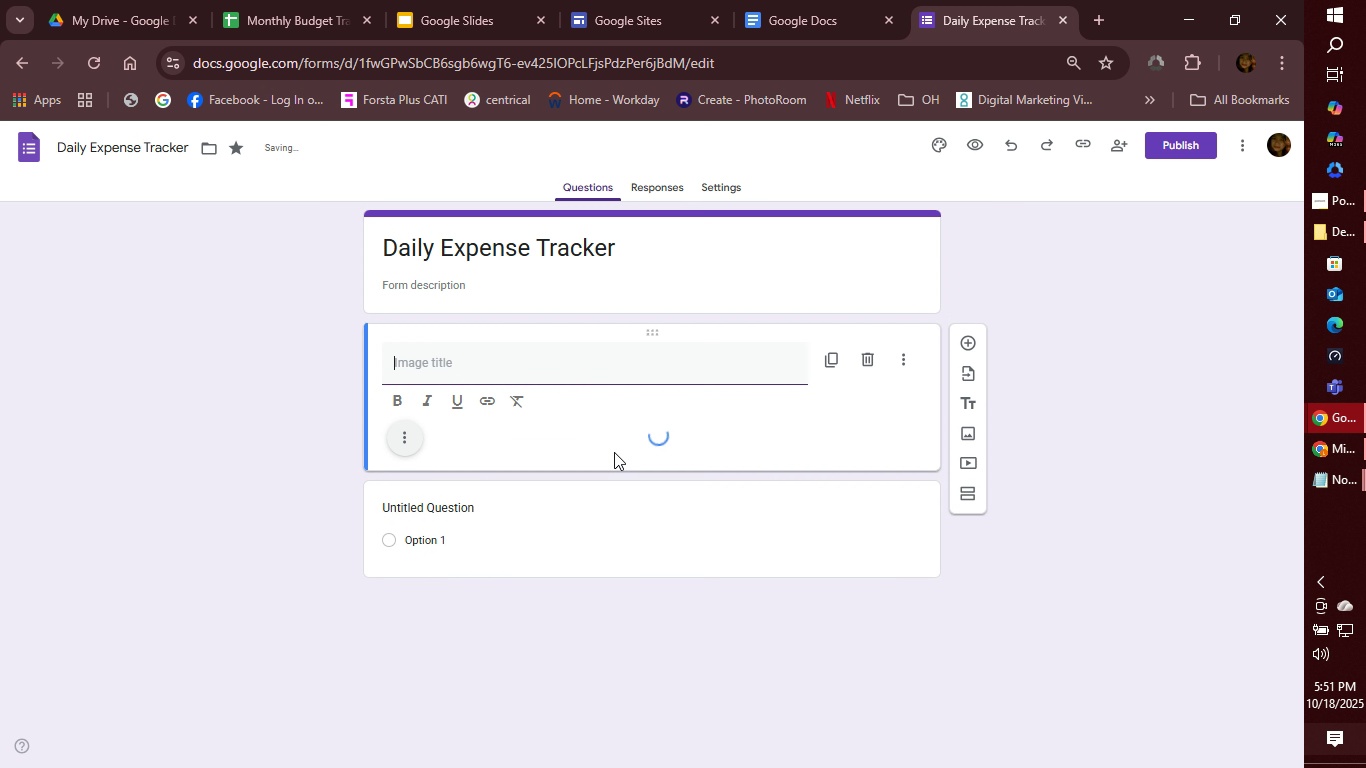 
scroll: coordinate [591, 422], scroll_direction: down, amount: 2.0
 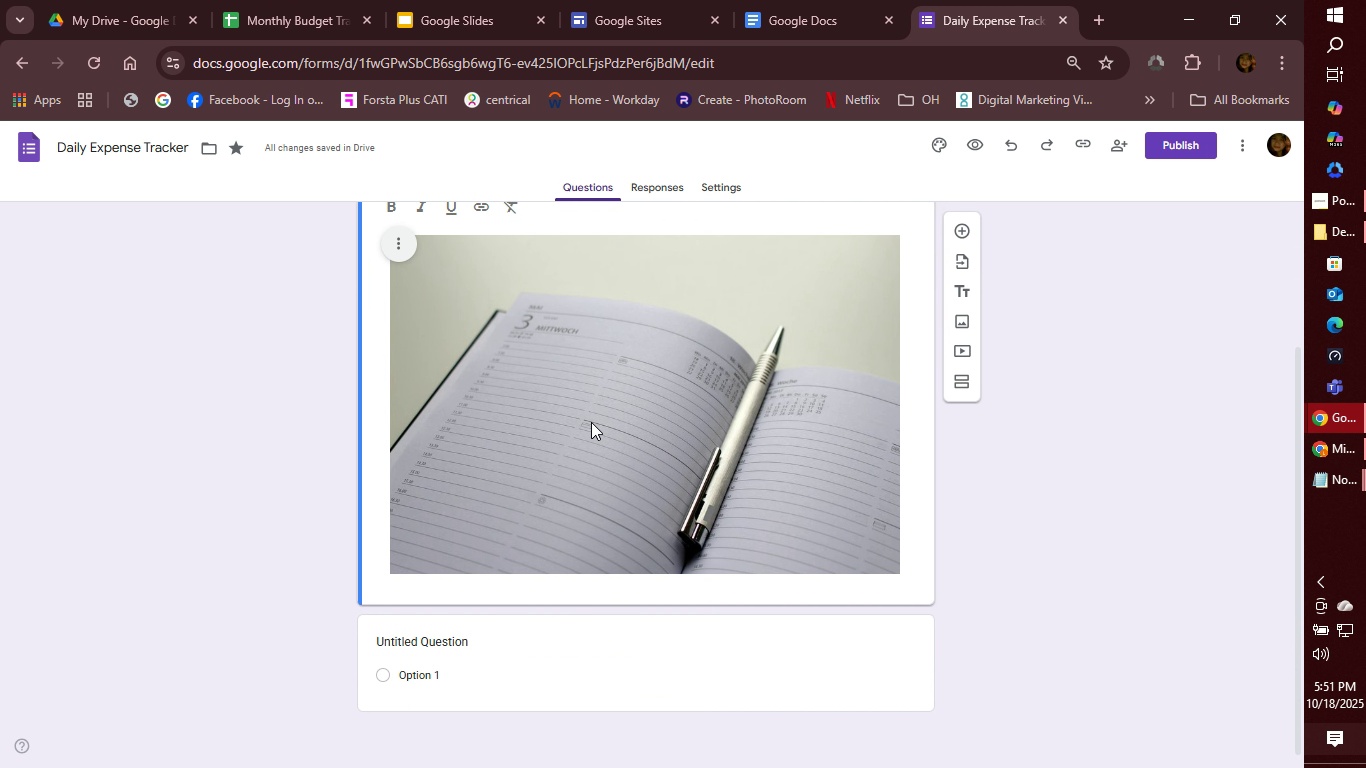 
scroll: coordinate [590, 422], scroll_direction: up, amount: 3.0
 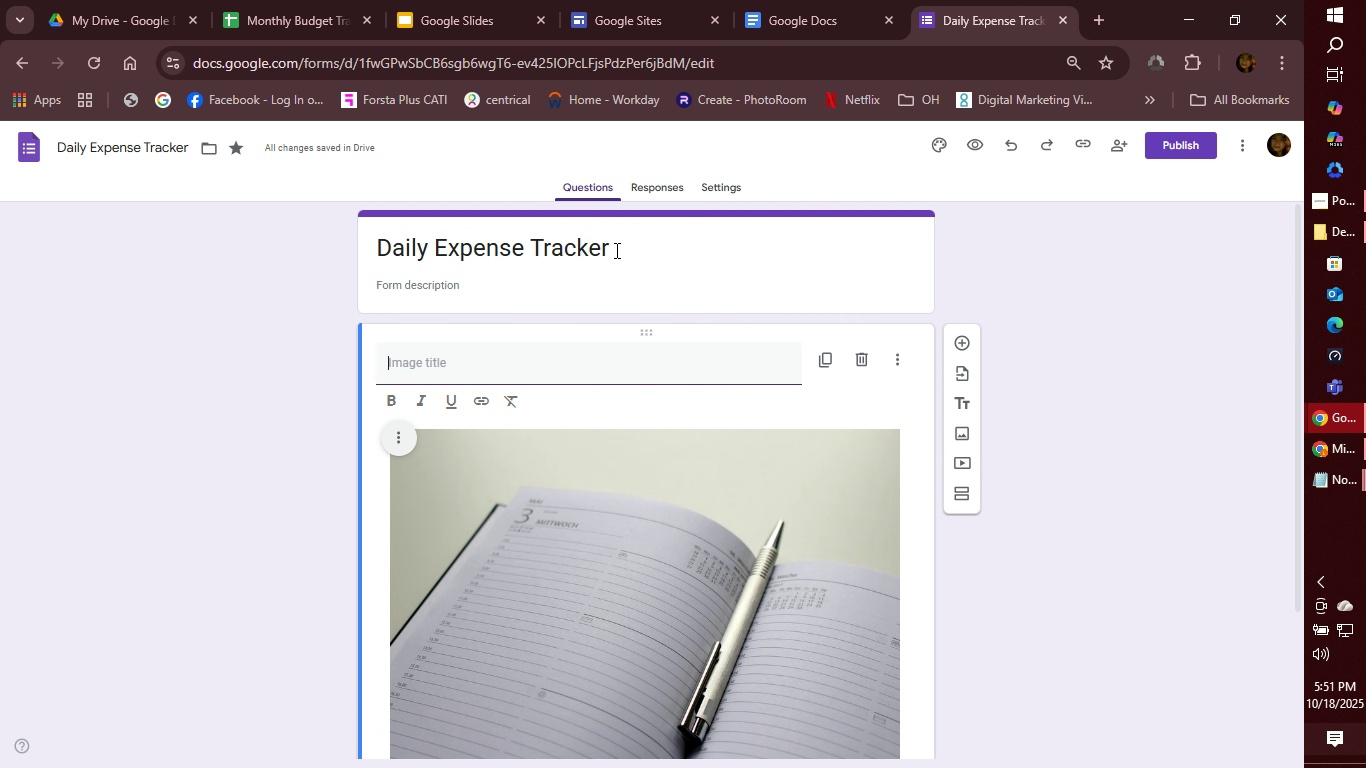 
left_click([616, 248])
 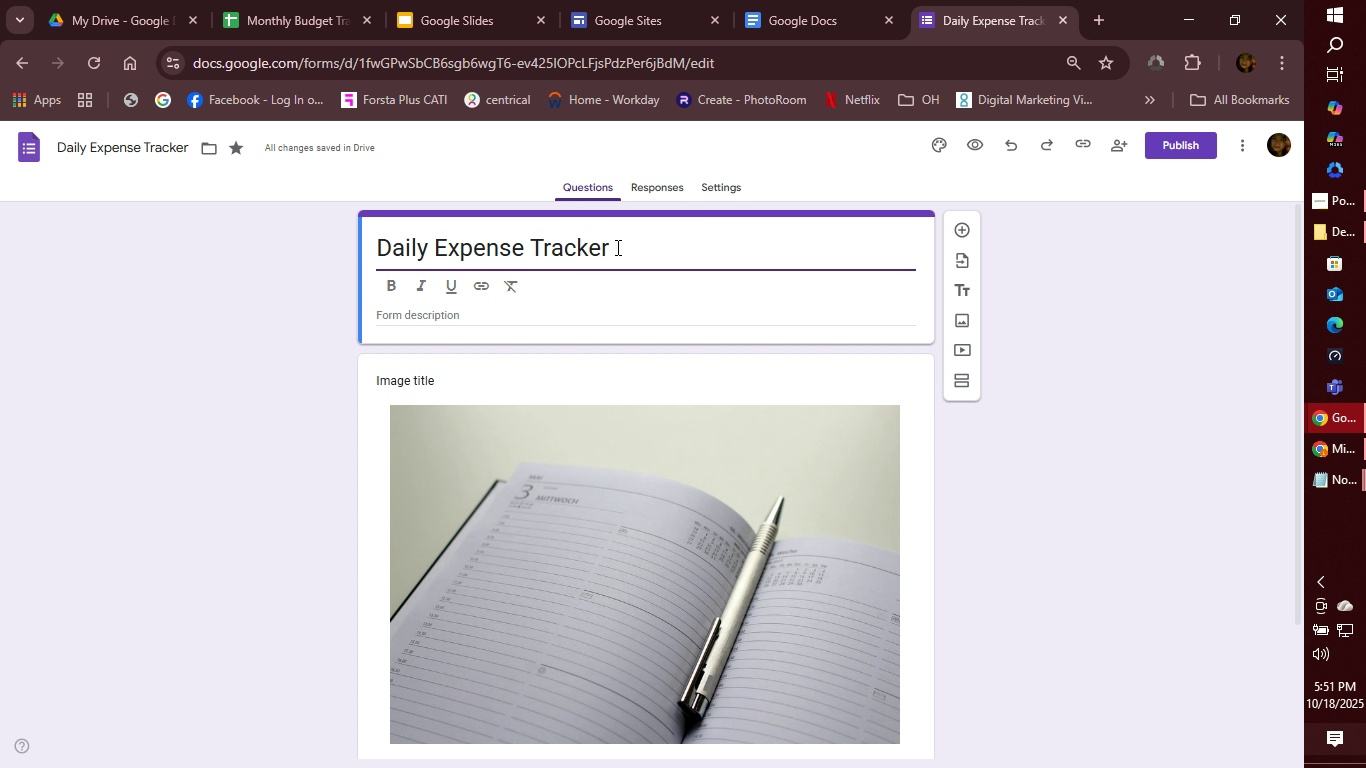 
left_click_drag(start_coordinate=[616, 247], to_coordinate=[313, 259])
 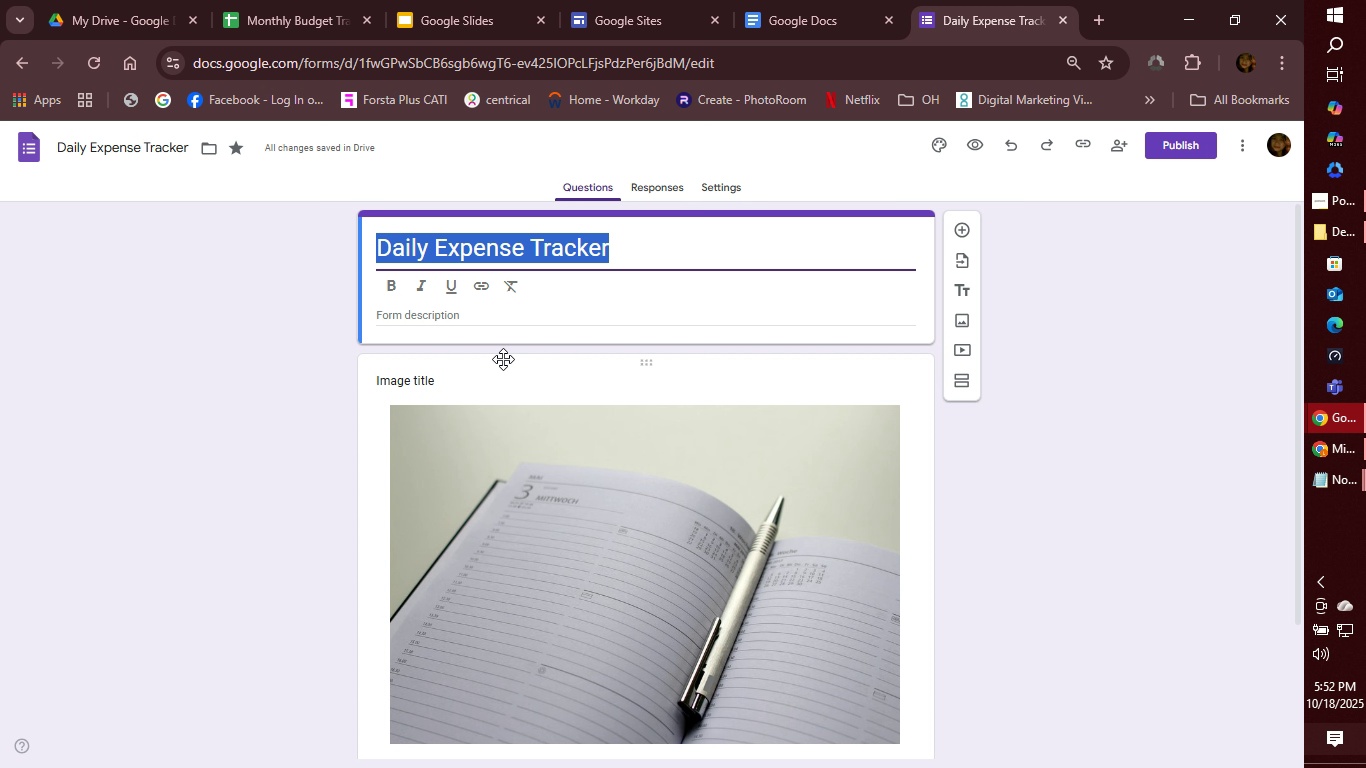 
wait(7.05)
 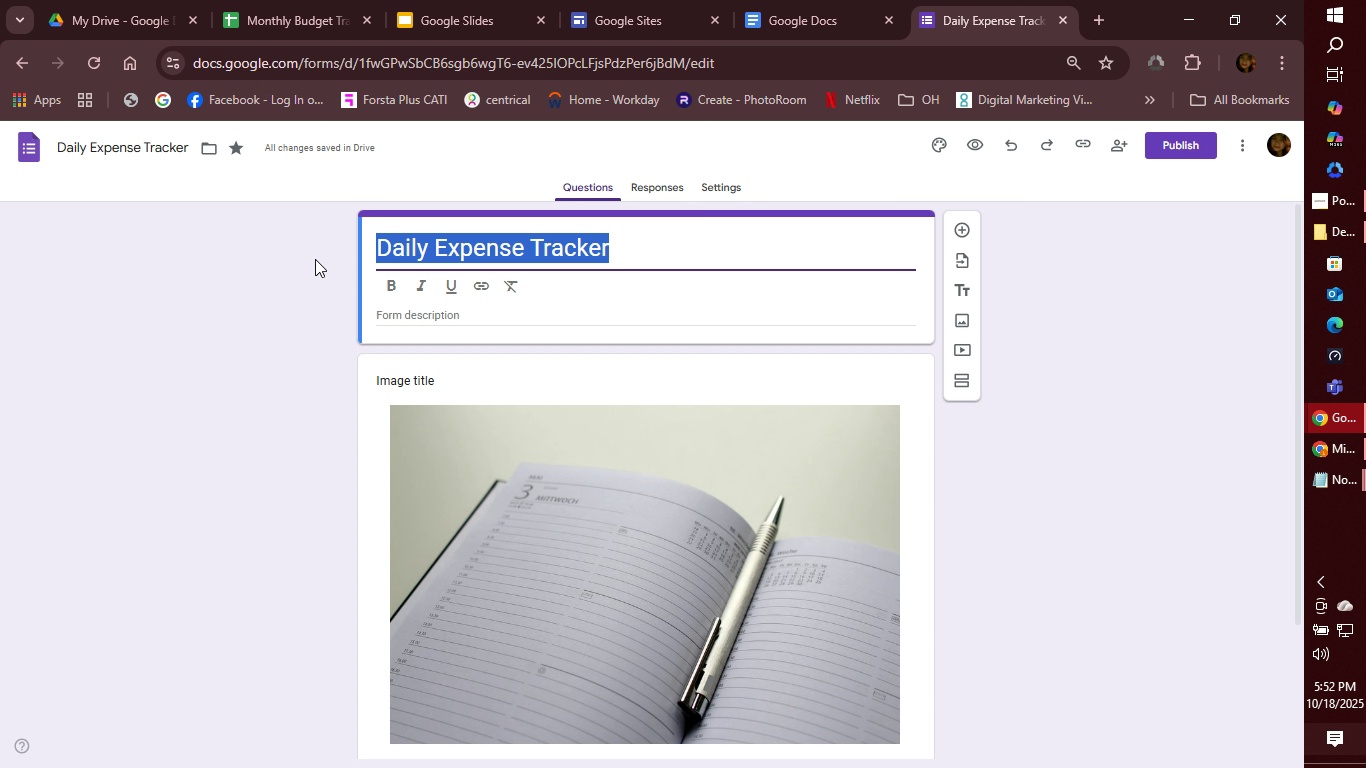 
left_click([980, 141])
 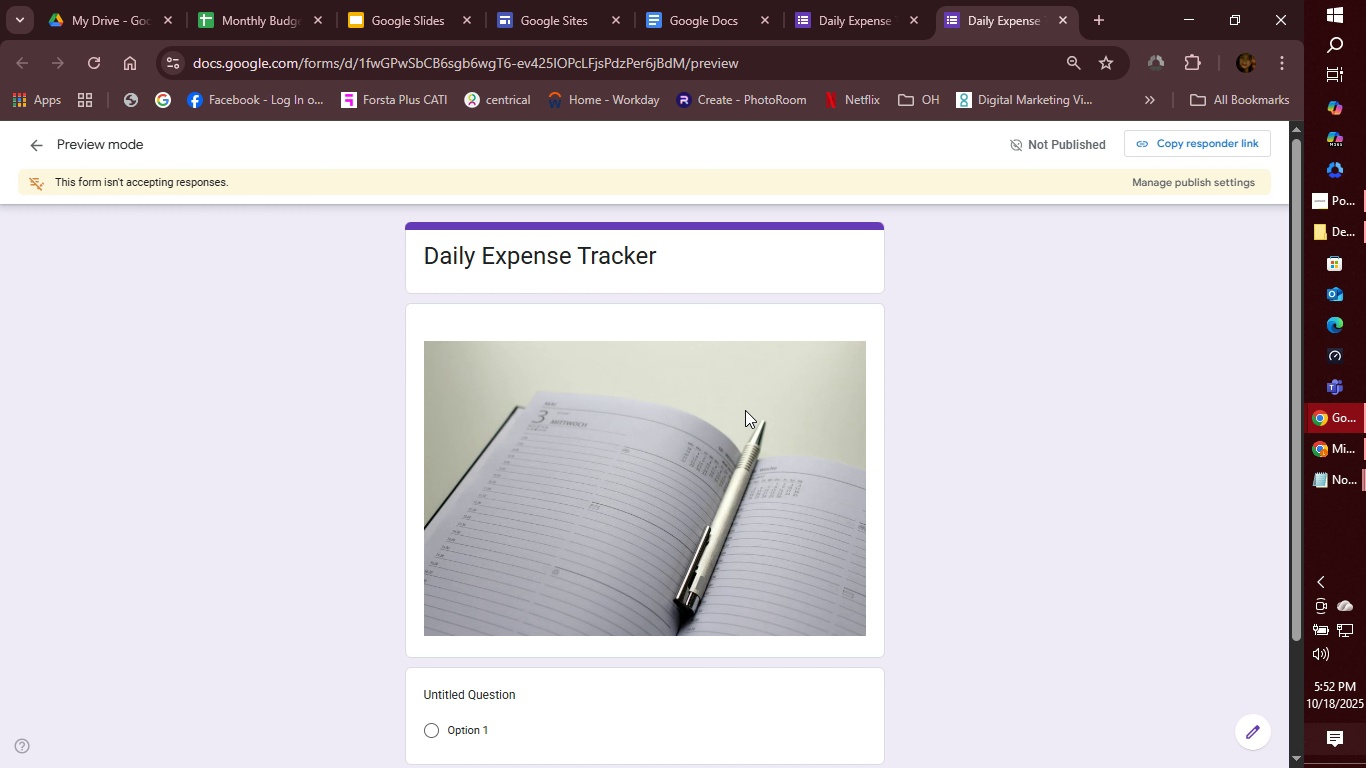 
scroll: coordinate [745, 410], scroll_direction: down, amount: 1.0
 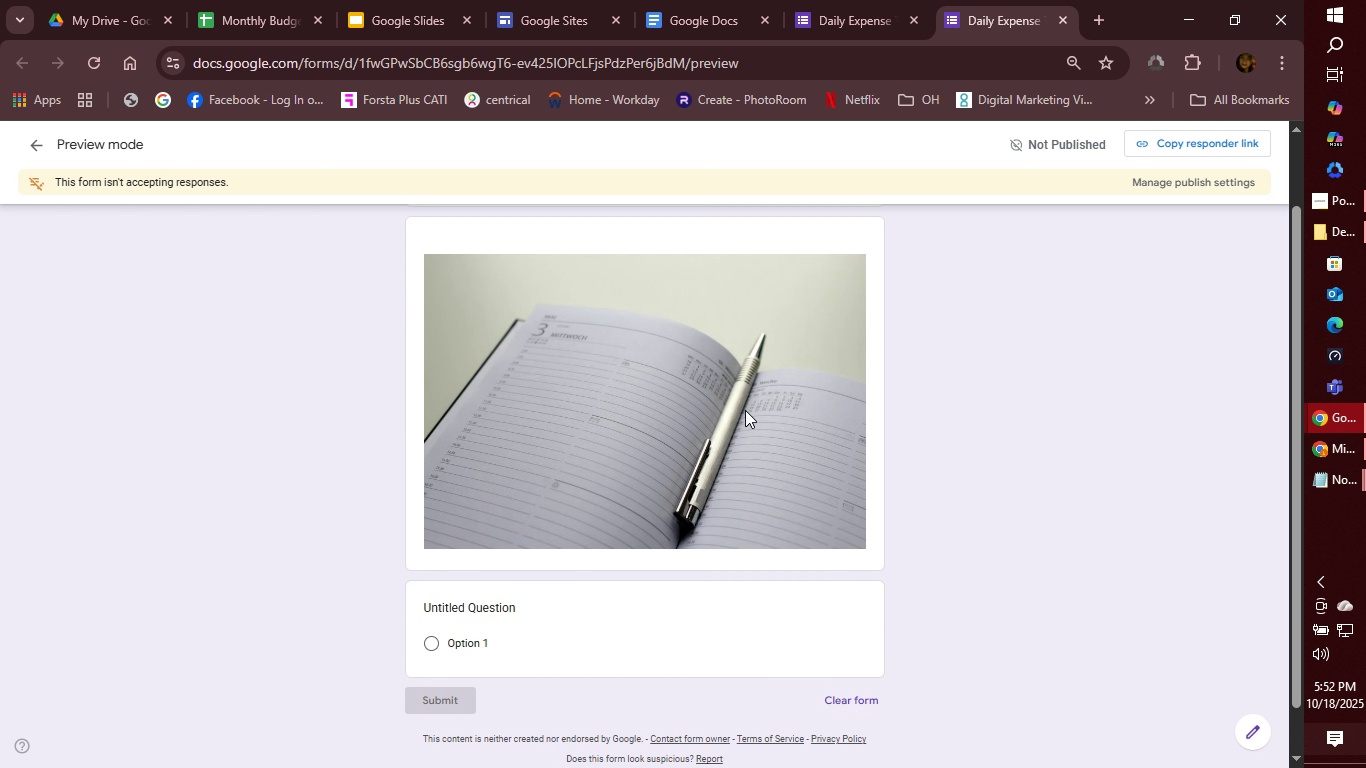 
scroll: coordinate [745, 410], scroll_direction: up, amount: 2.0
 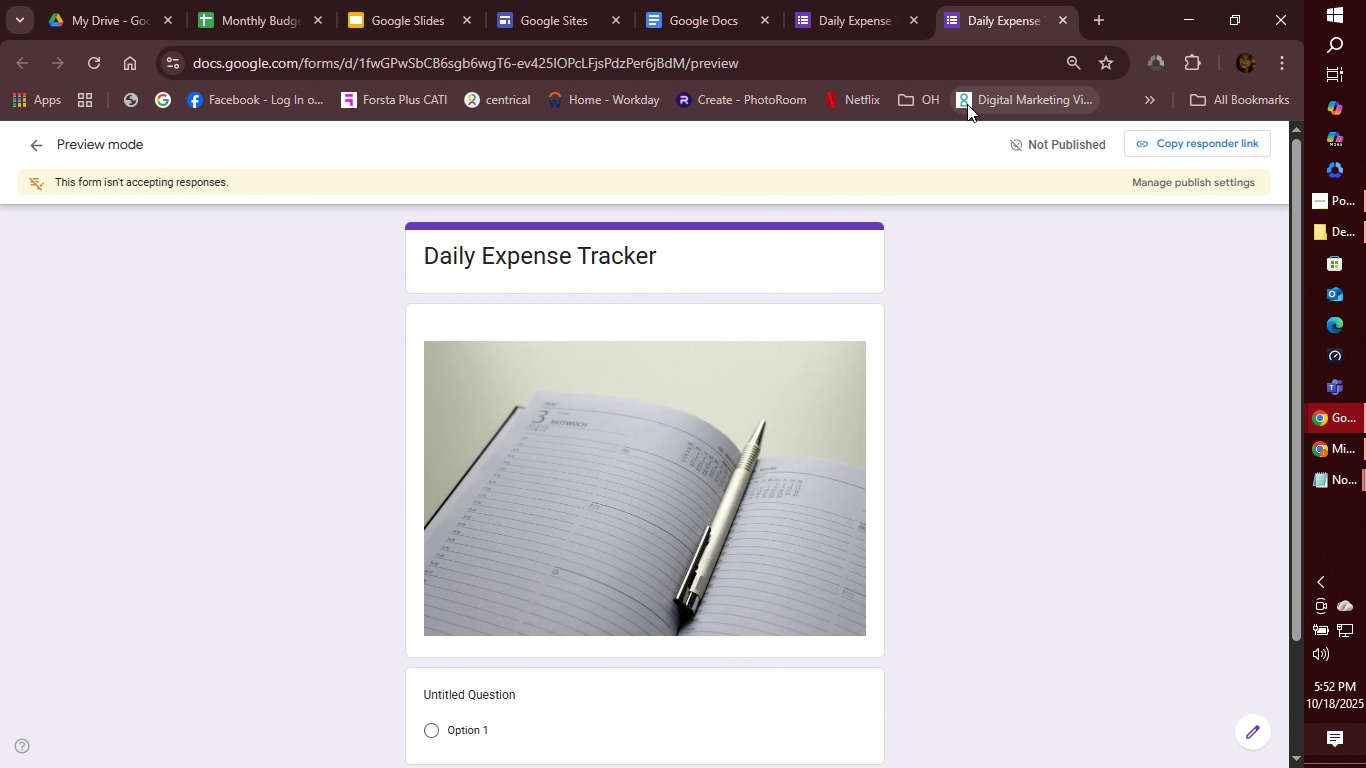 
left_click([1057, 15])
 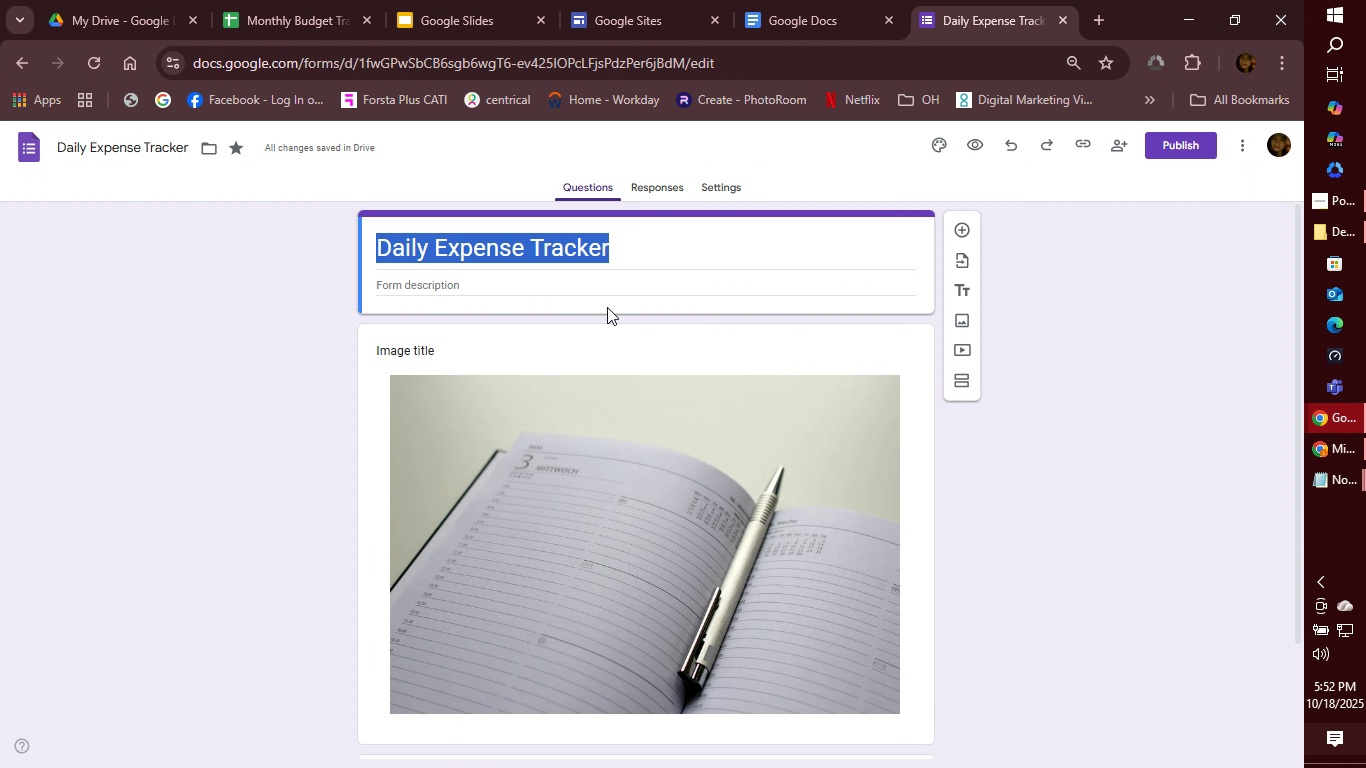 
left_click([630, 288])
 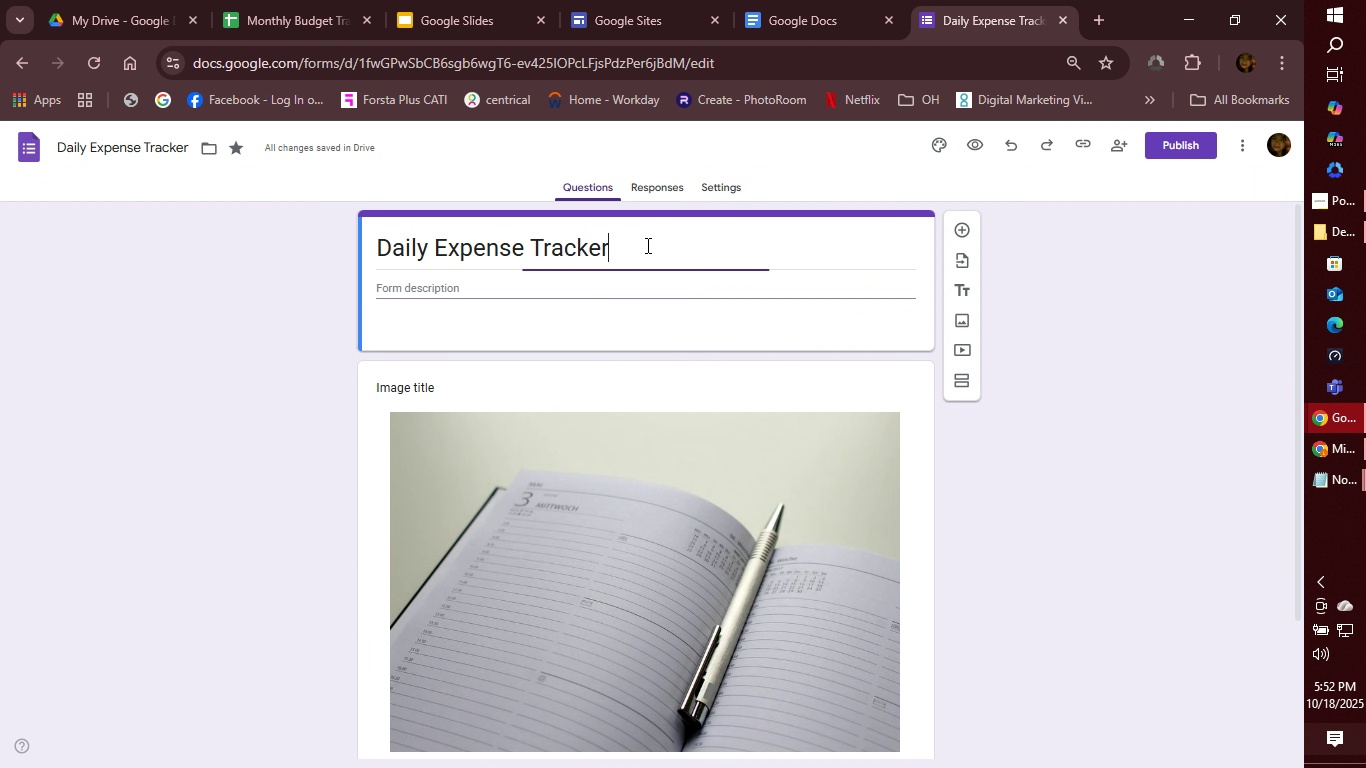 
left_click_drag(start_coordinate=[652, 246], to_coordinate=[387, 242])
 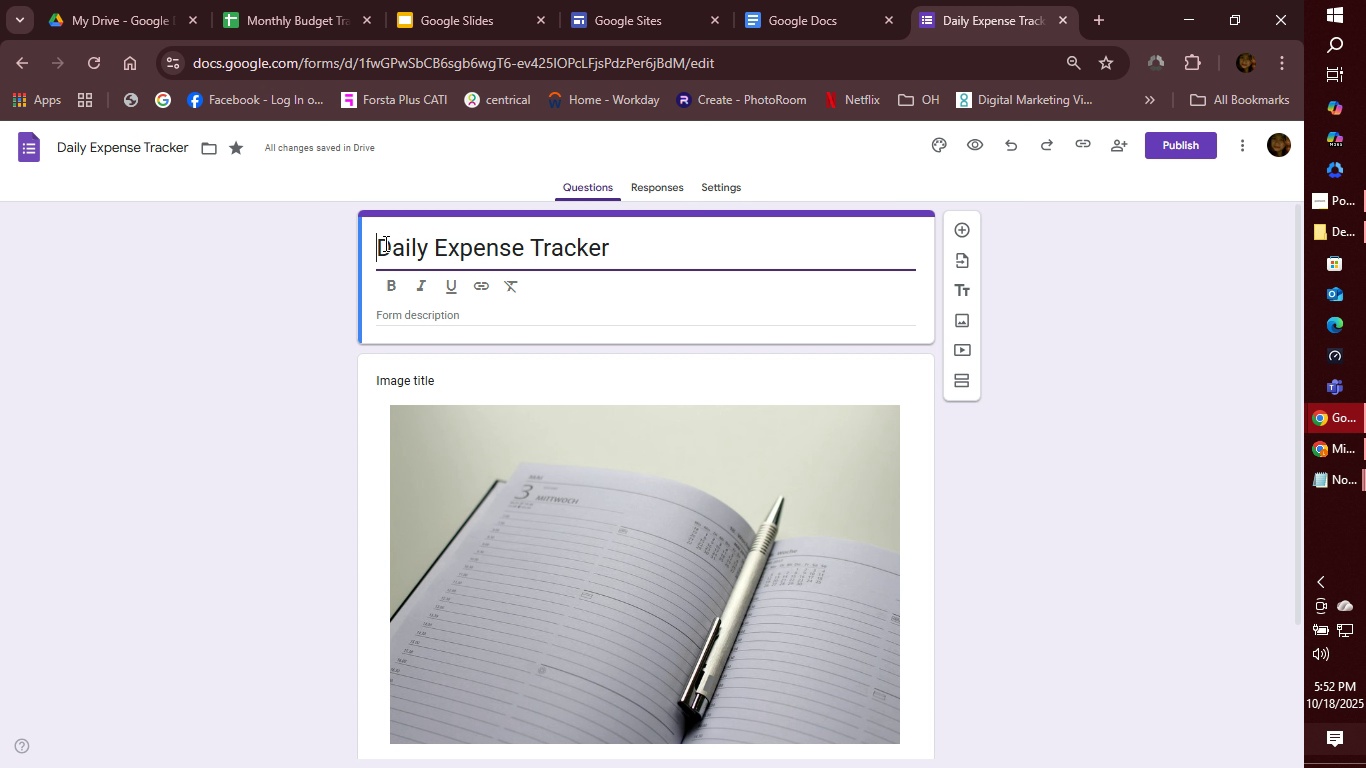 
left_click([384, 243])
 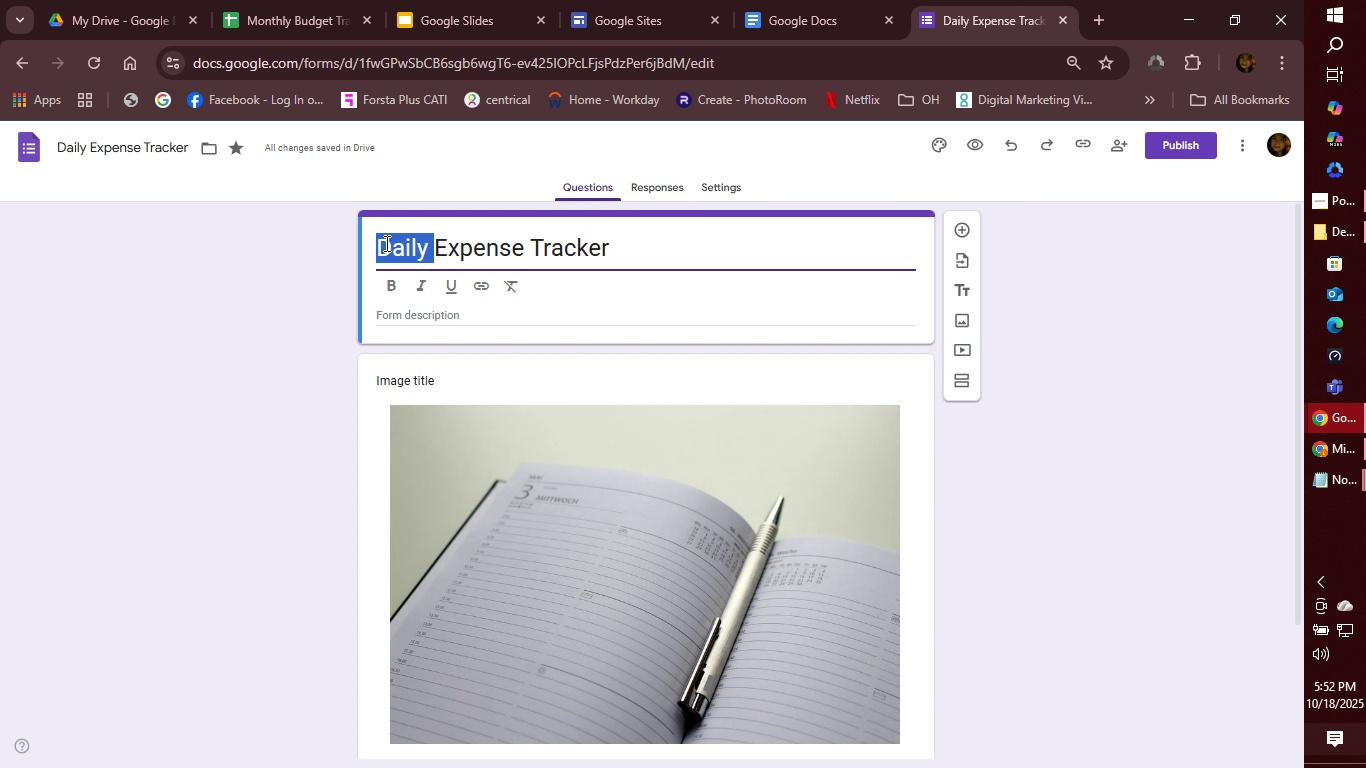 
left_click_drag(start_coordinate=[384, 243], to_coordinate=[635, 240])
 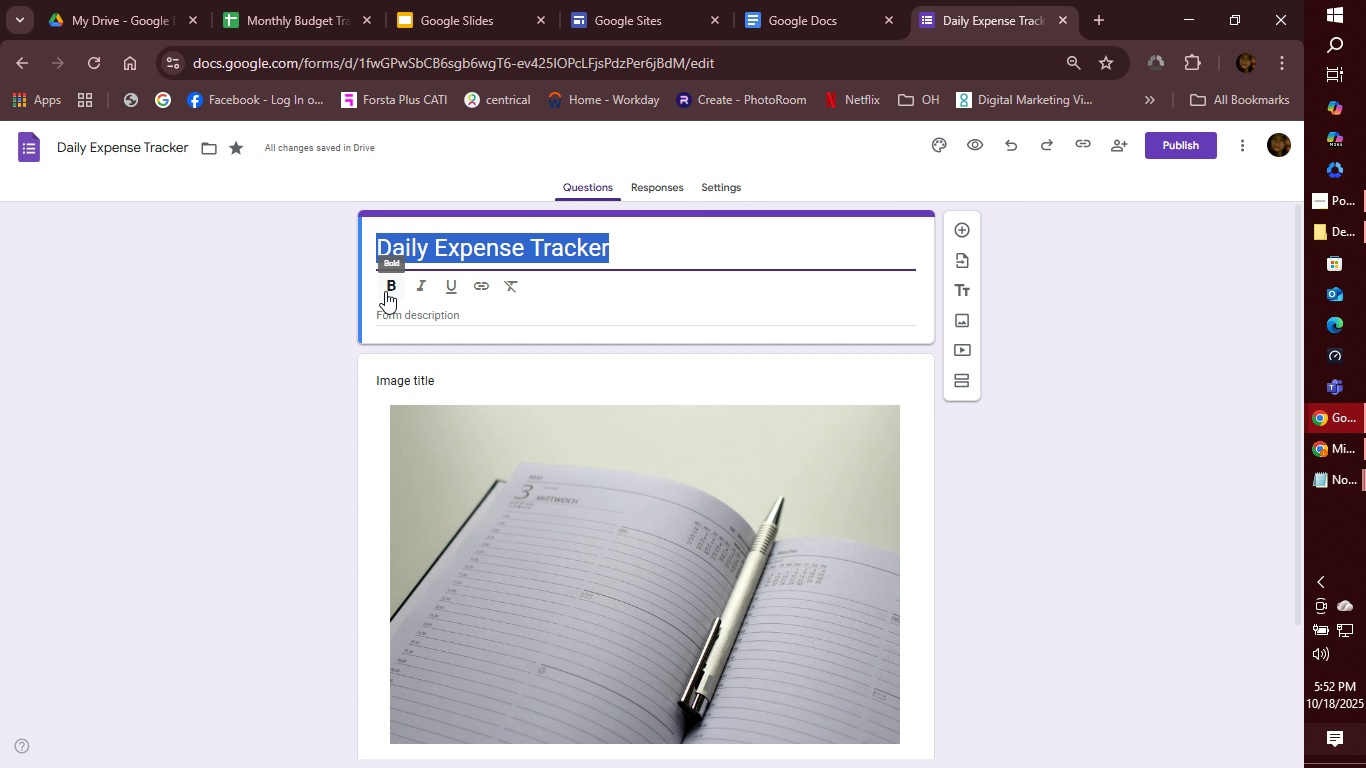 
left_click([385, 291])
 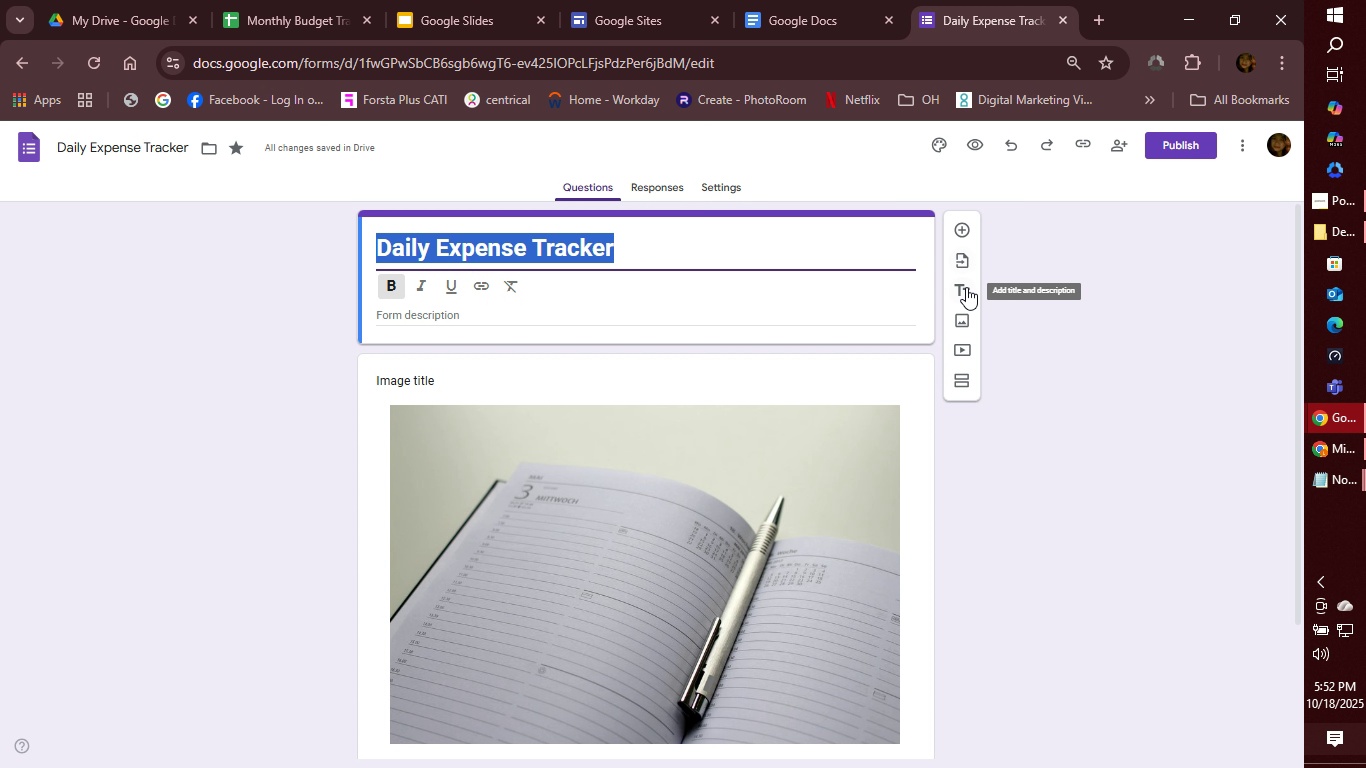 
wait(8.53)
 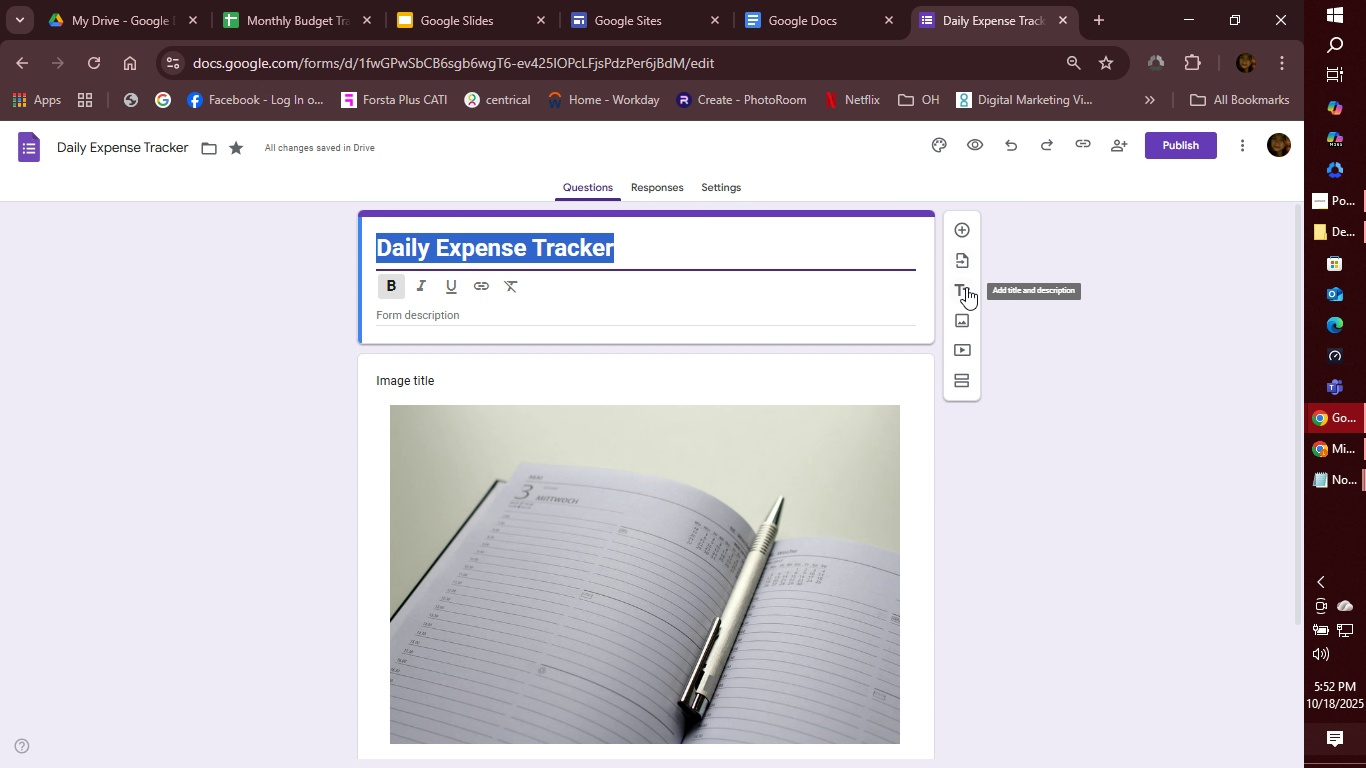 
left_click([942, 144])